 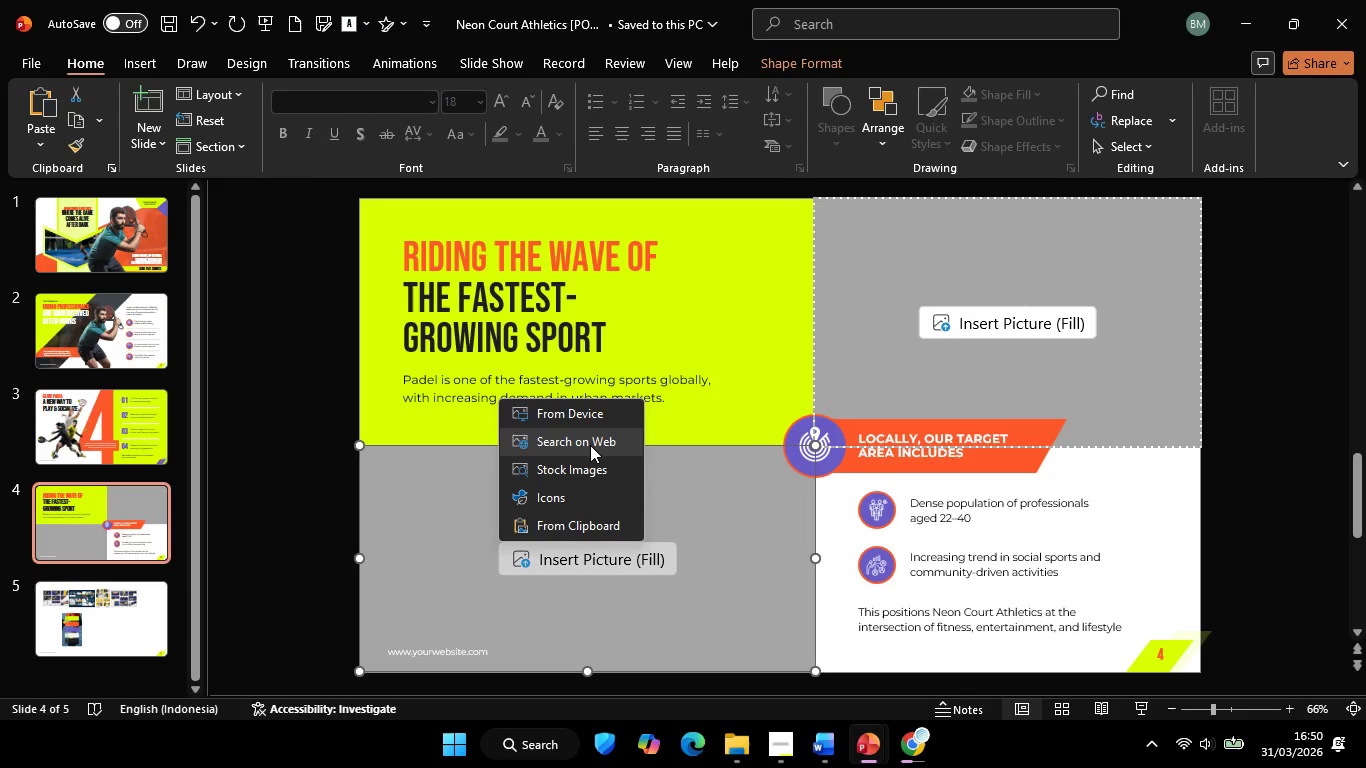 
left_click([590, 422])
 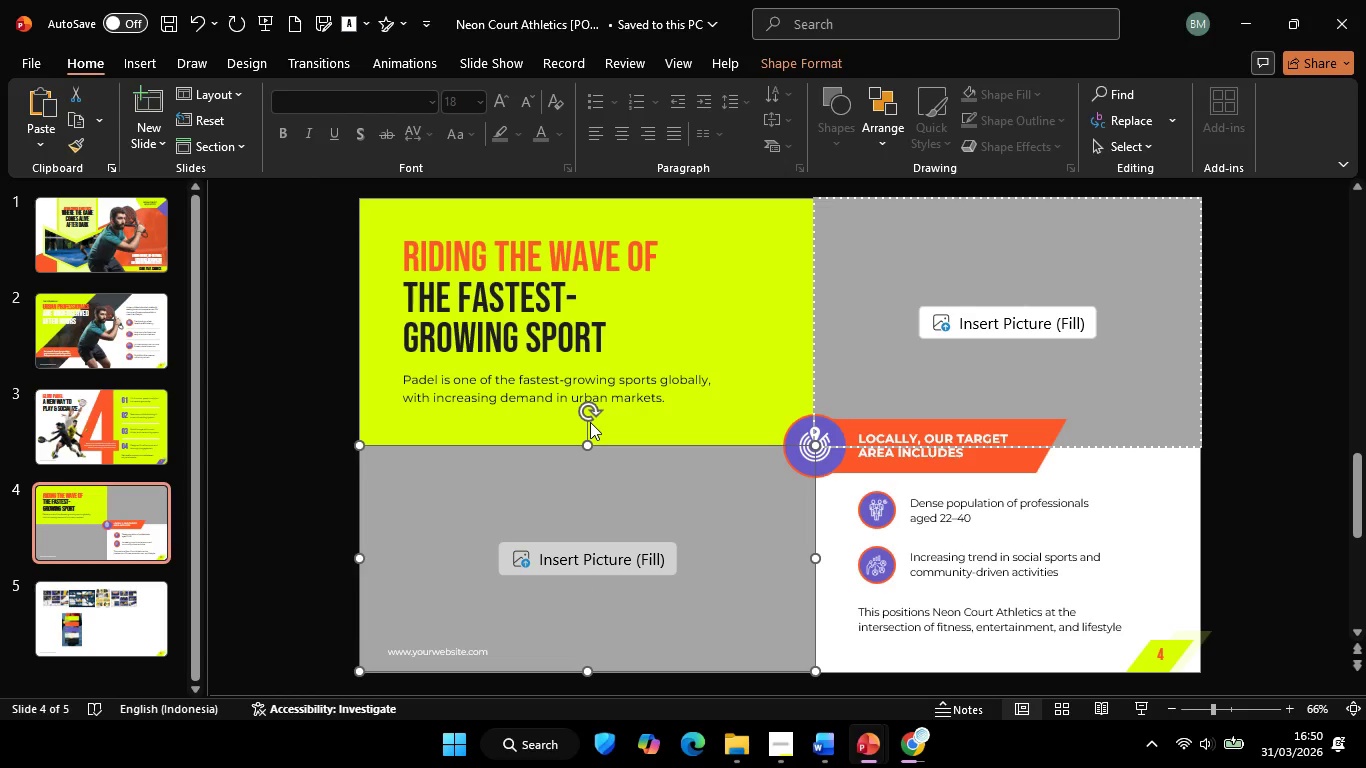 
wait(5.5)
 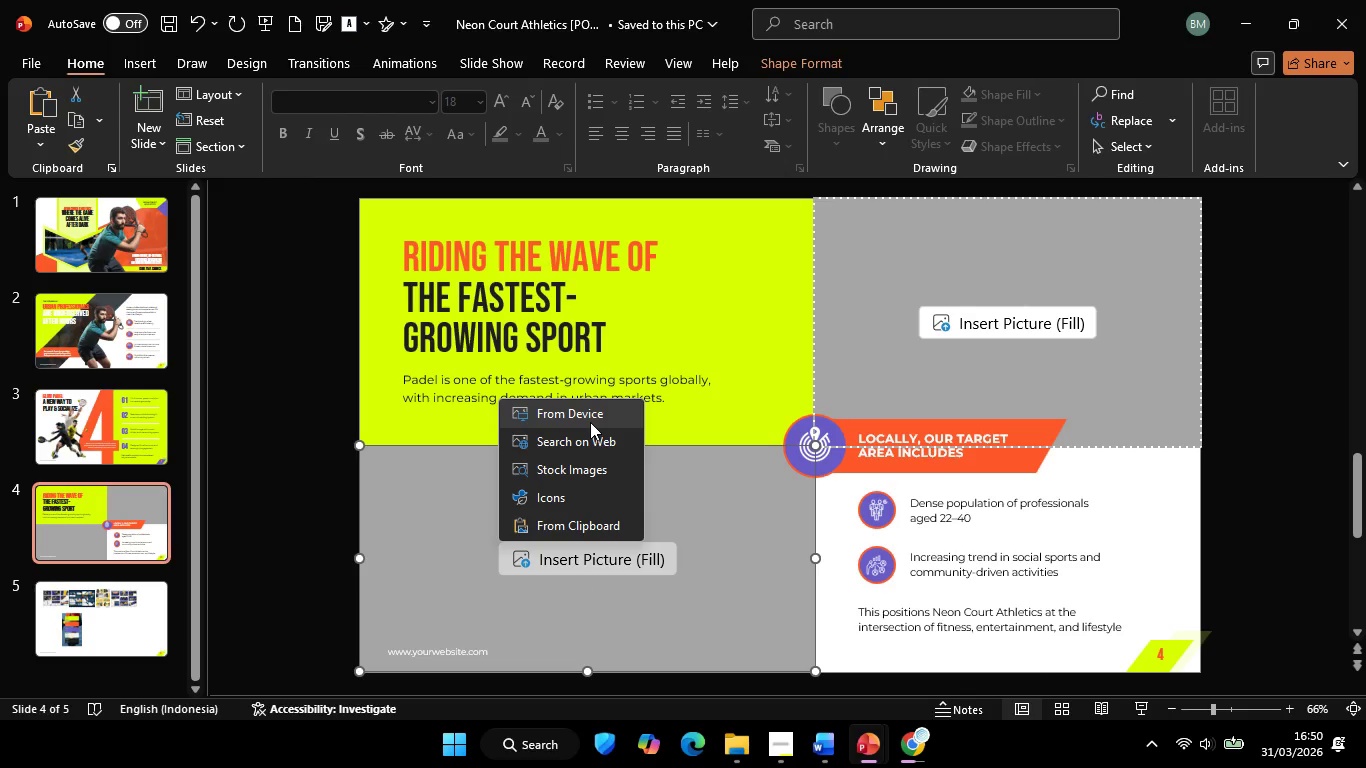 
left_click([91, 163])
 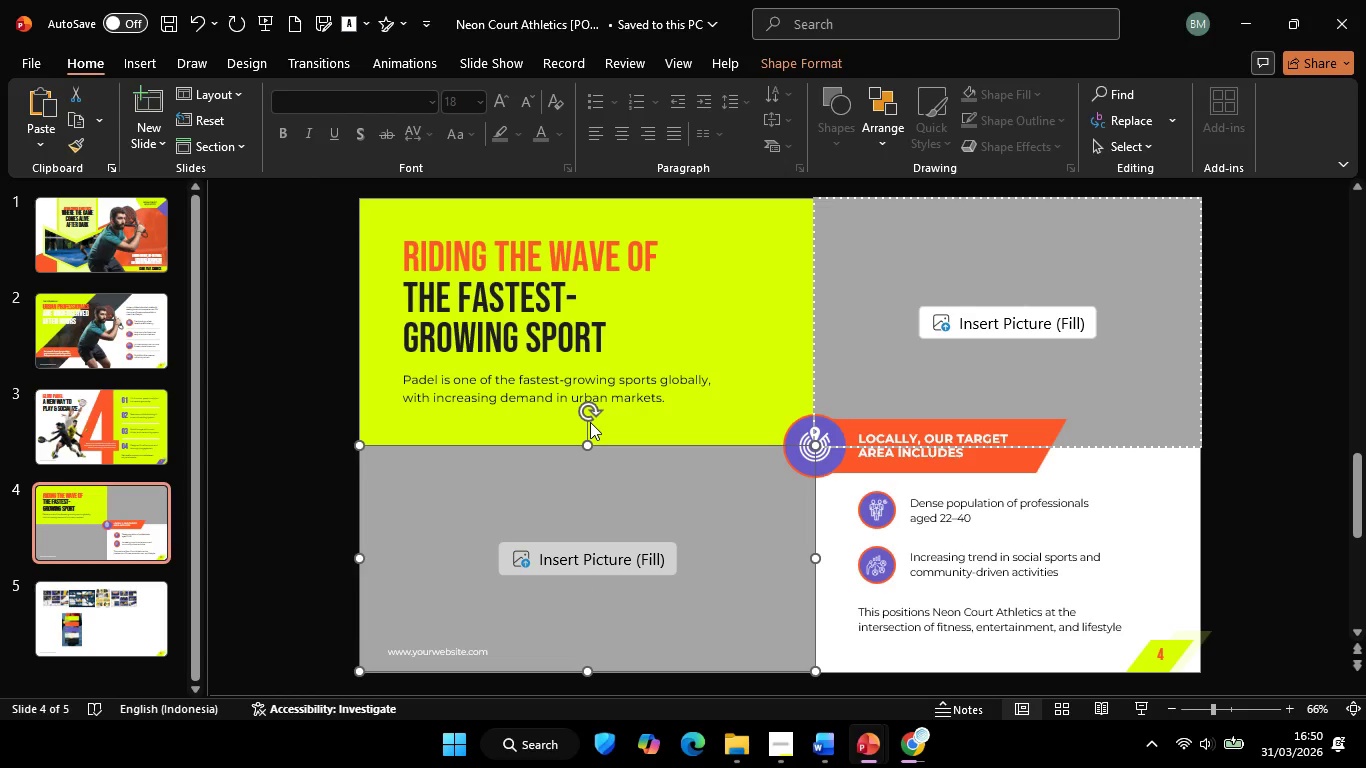 
left_click_drag(start_coordinate=[1347, 165], to_coordinate=[1319, 630])
 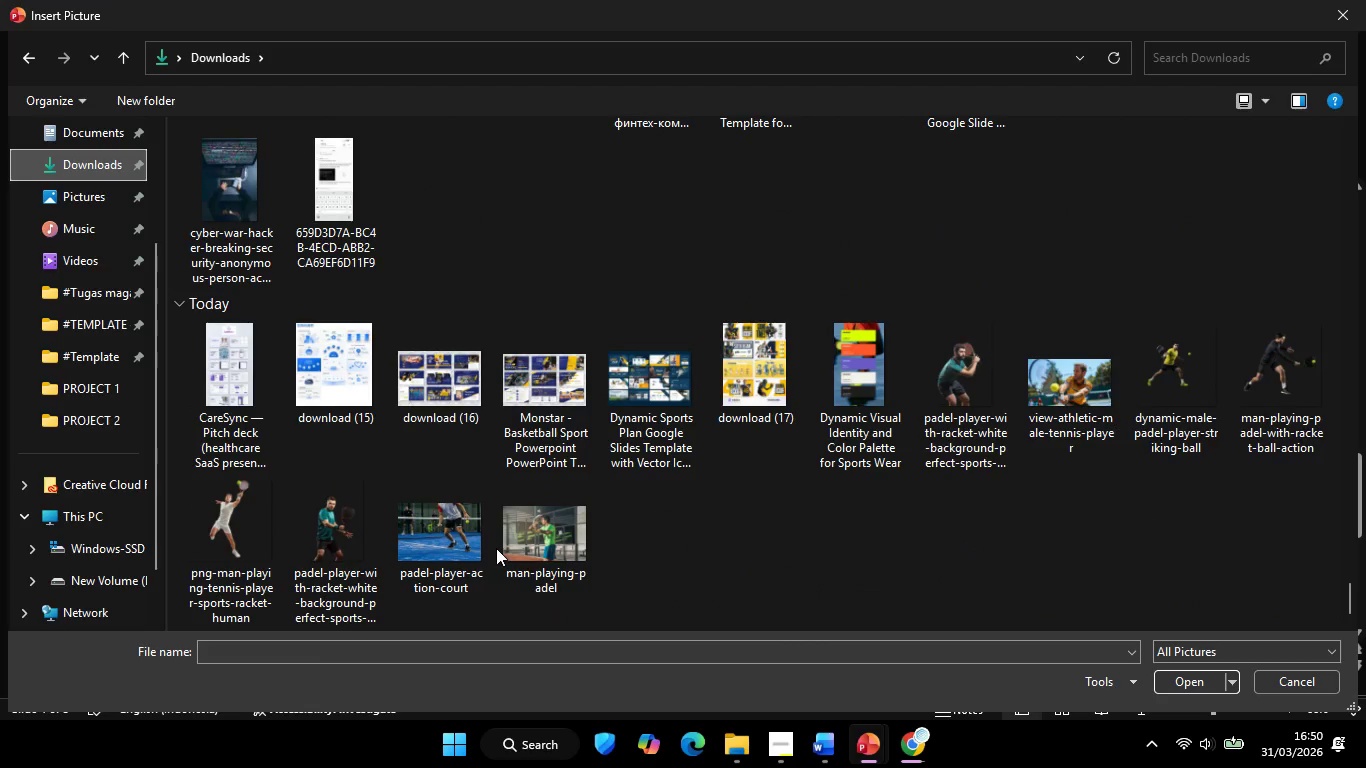 
left_click([455, 530])
 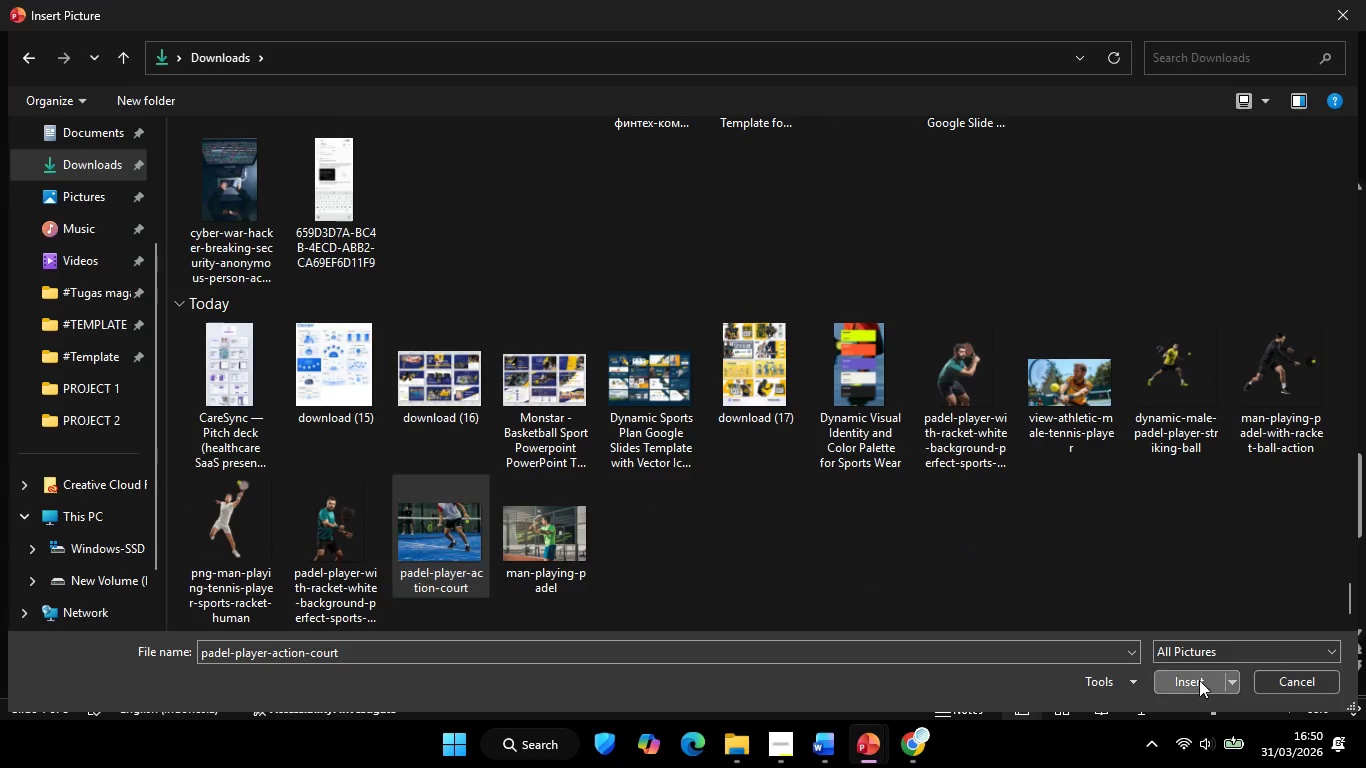 
left_click([1199, 680])
 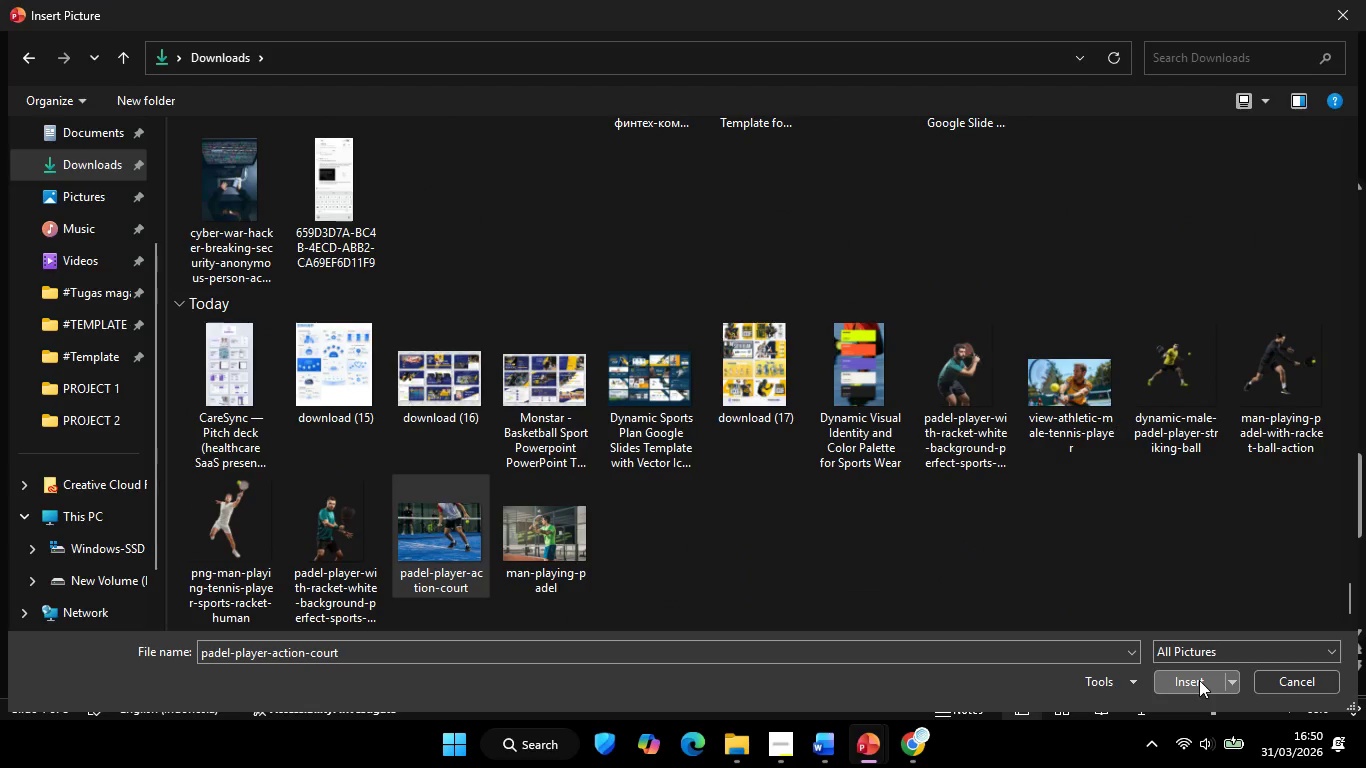 
mouse_move([1019, 315])
 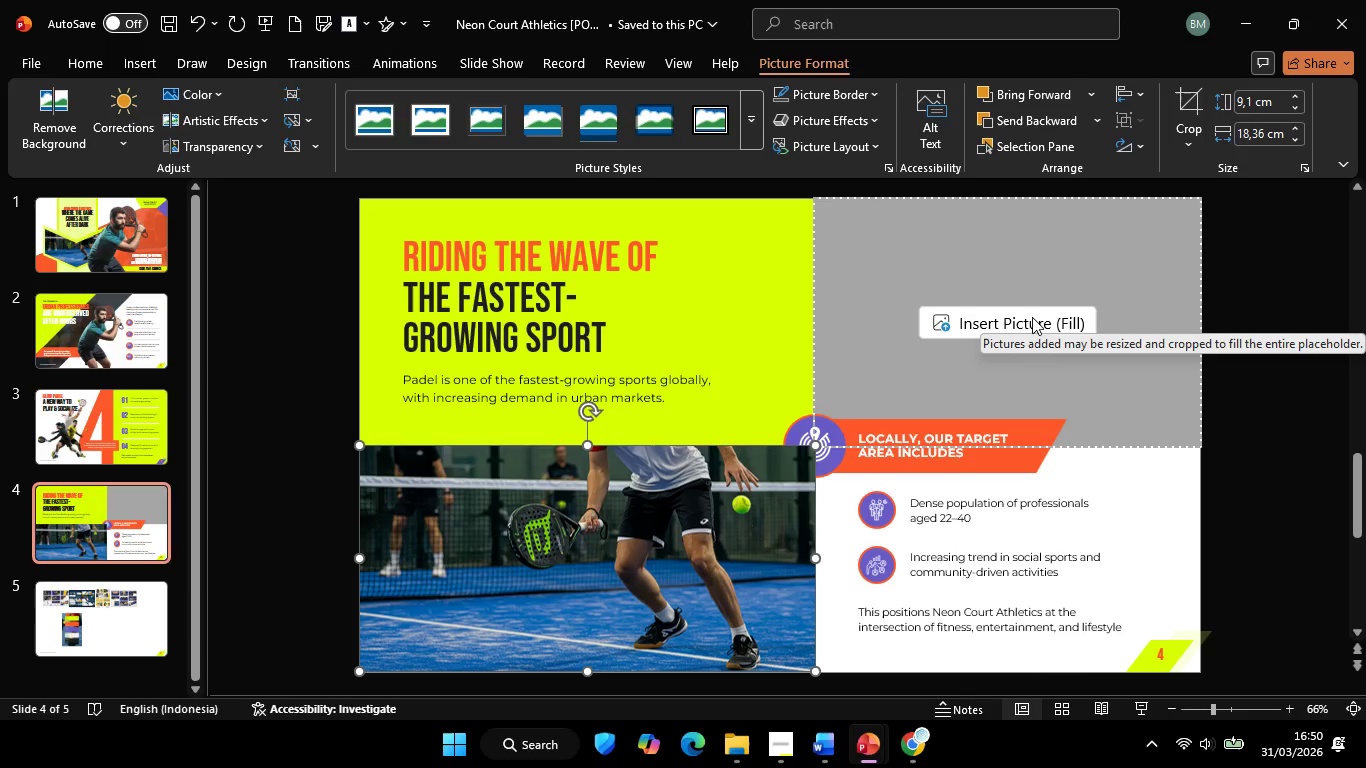 
left_click([1032, 317])
 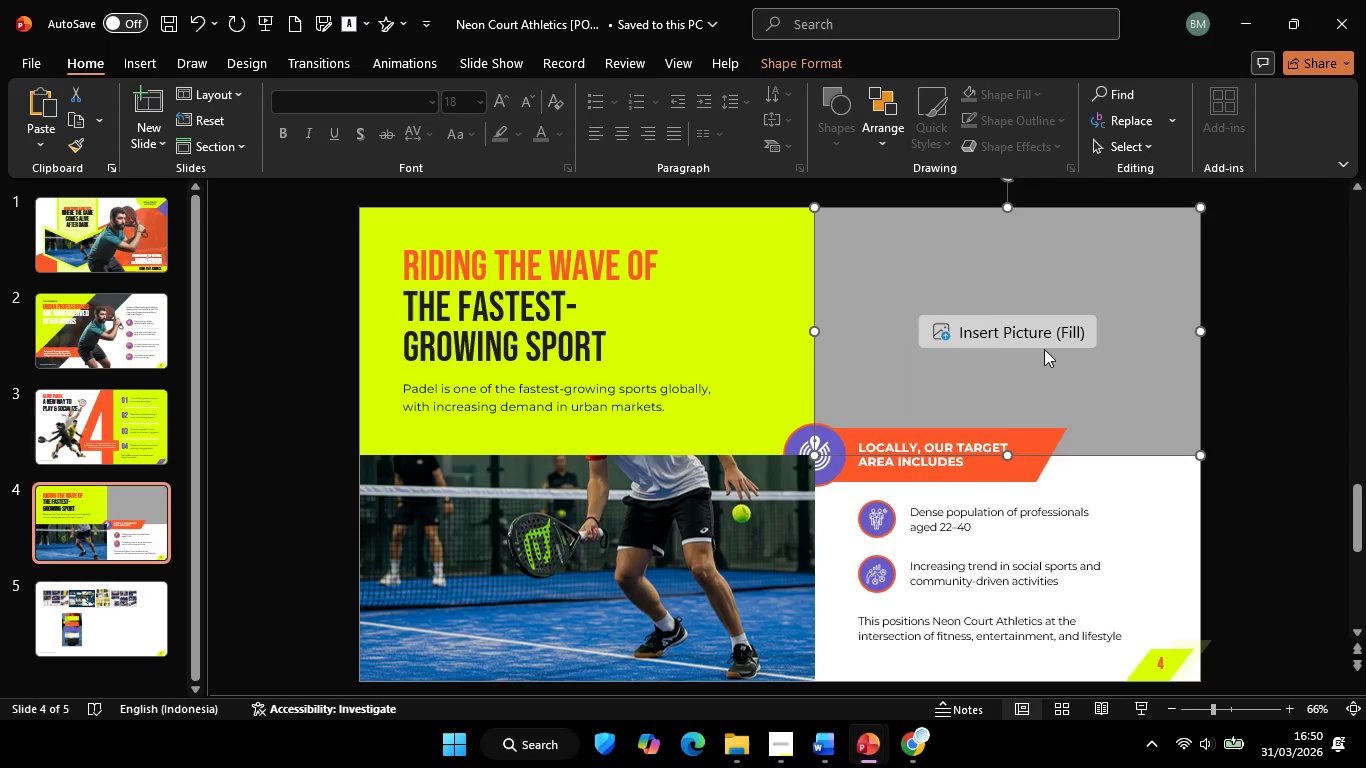 
wait(7.11)
 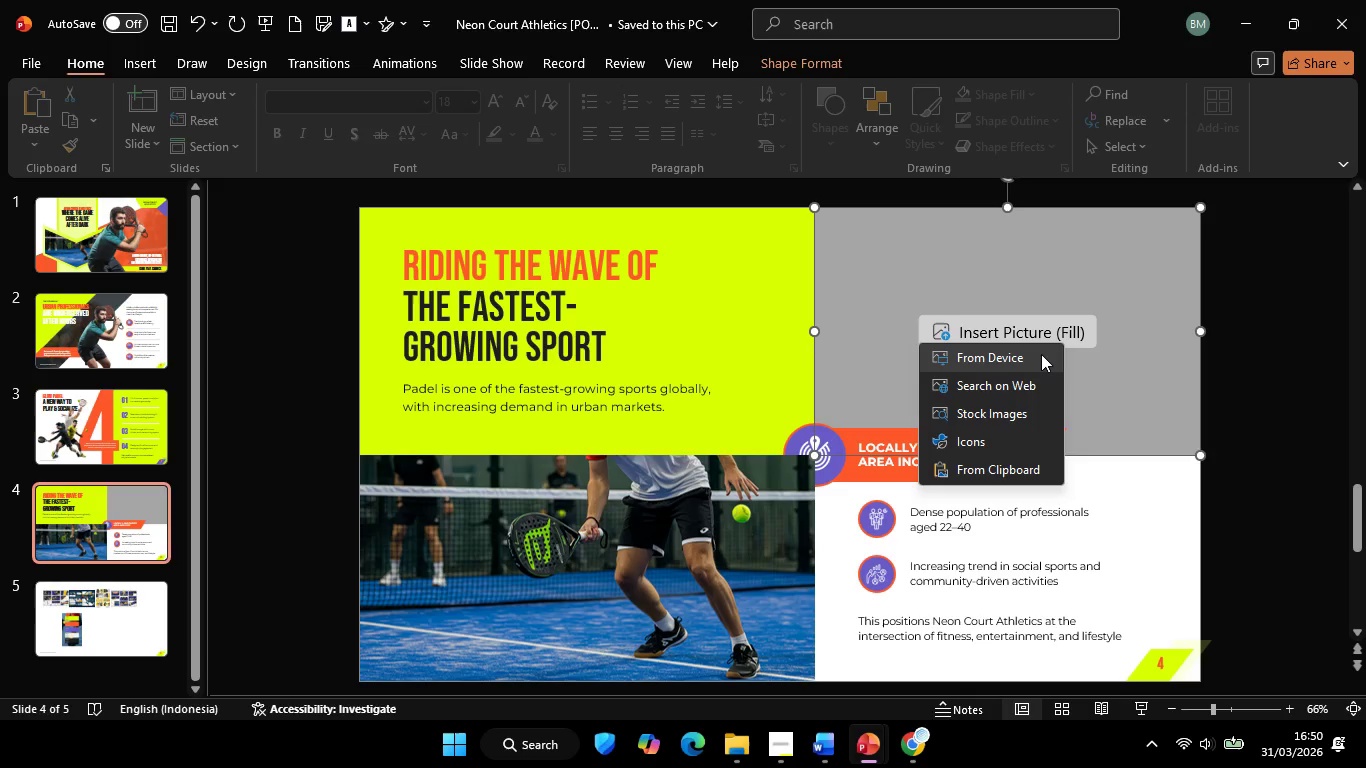 
left_click([354, 211])
 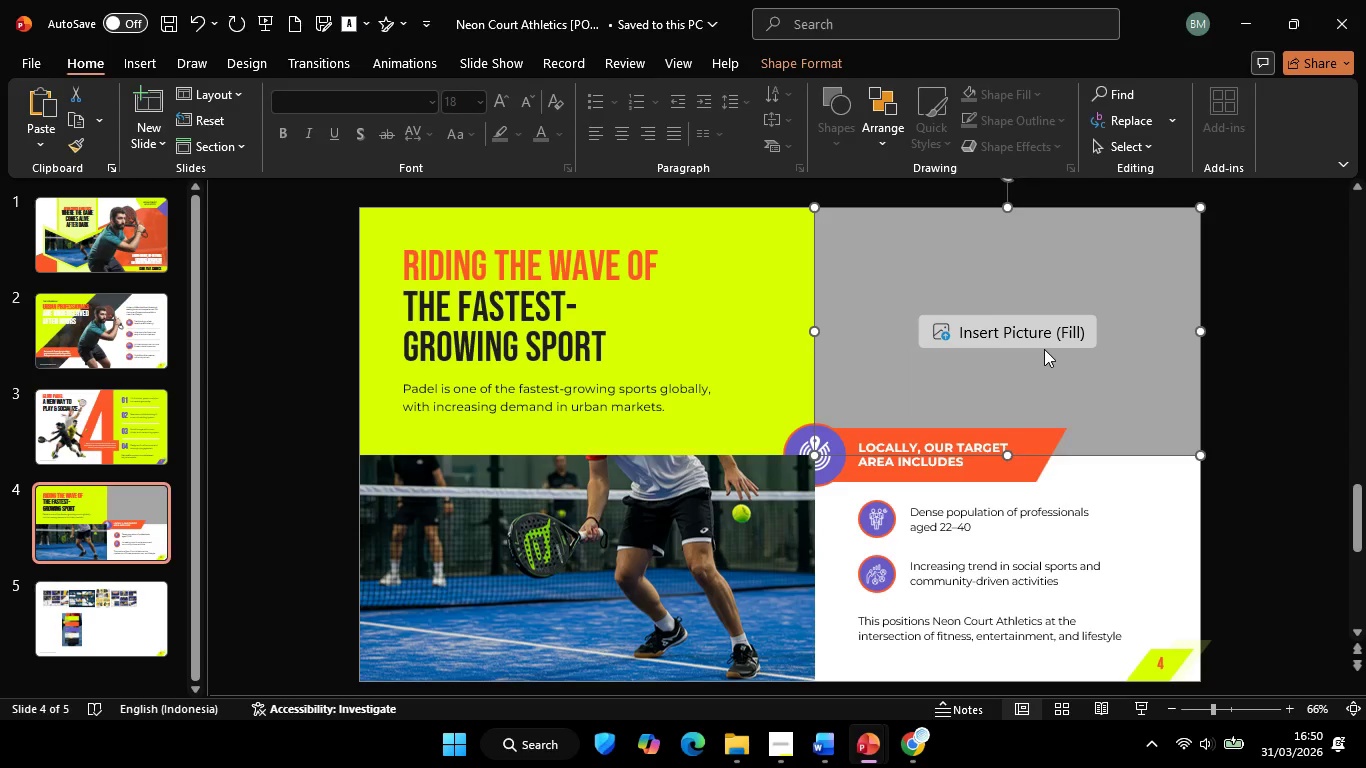 
left_click([1170, 682])
 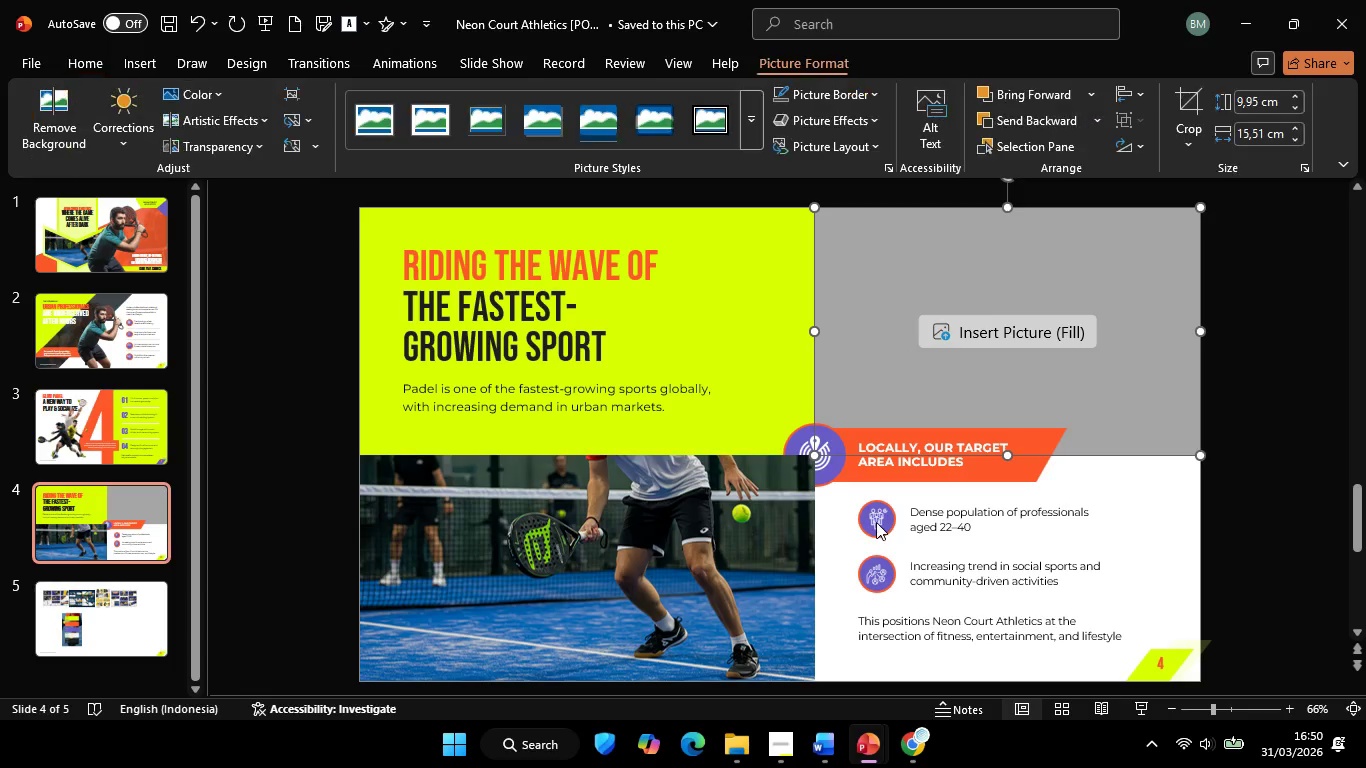 
left_click([731, 496])
 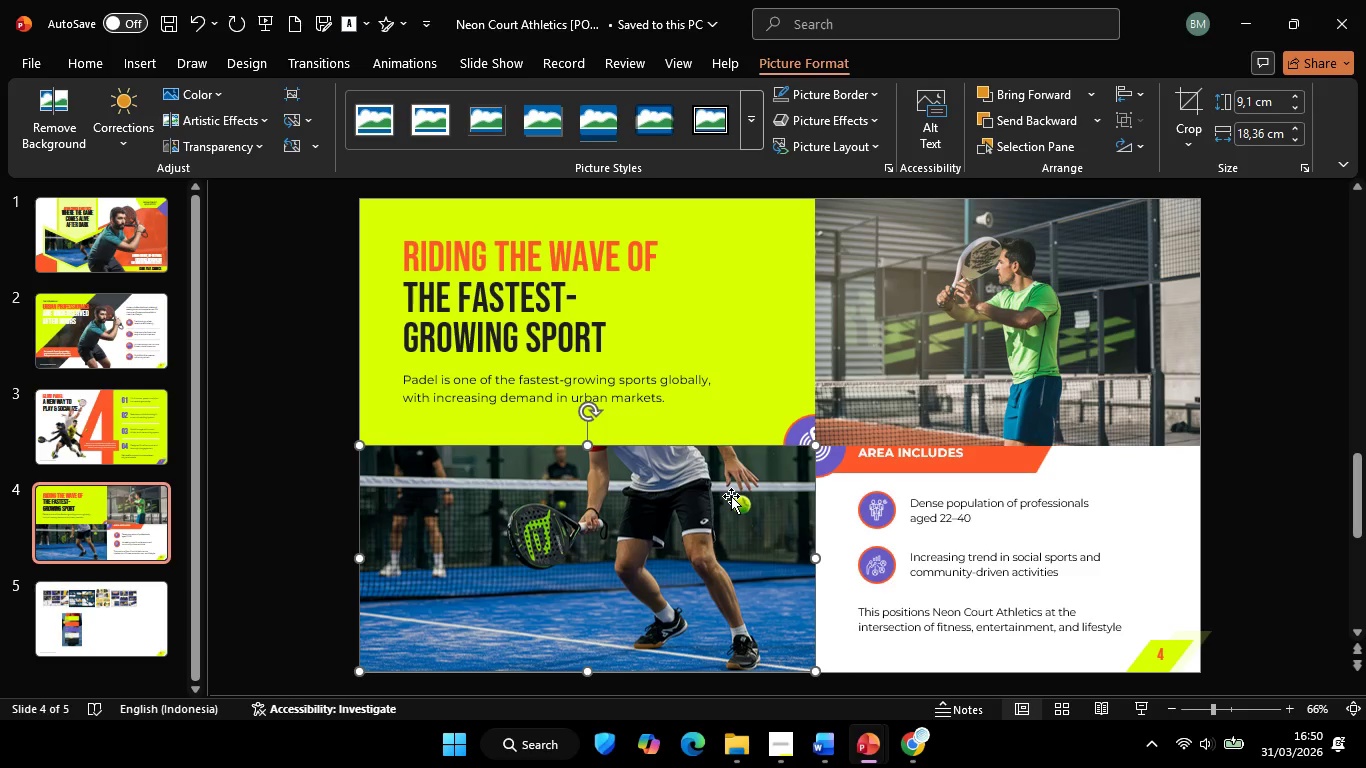 
key(Backspace)
 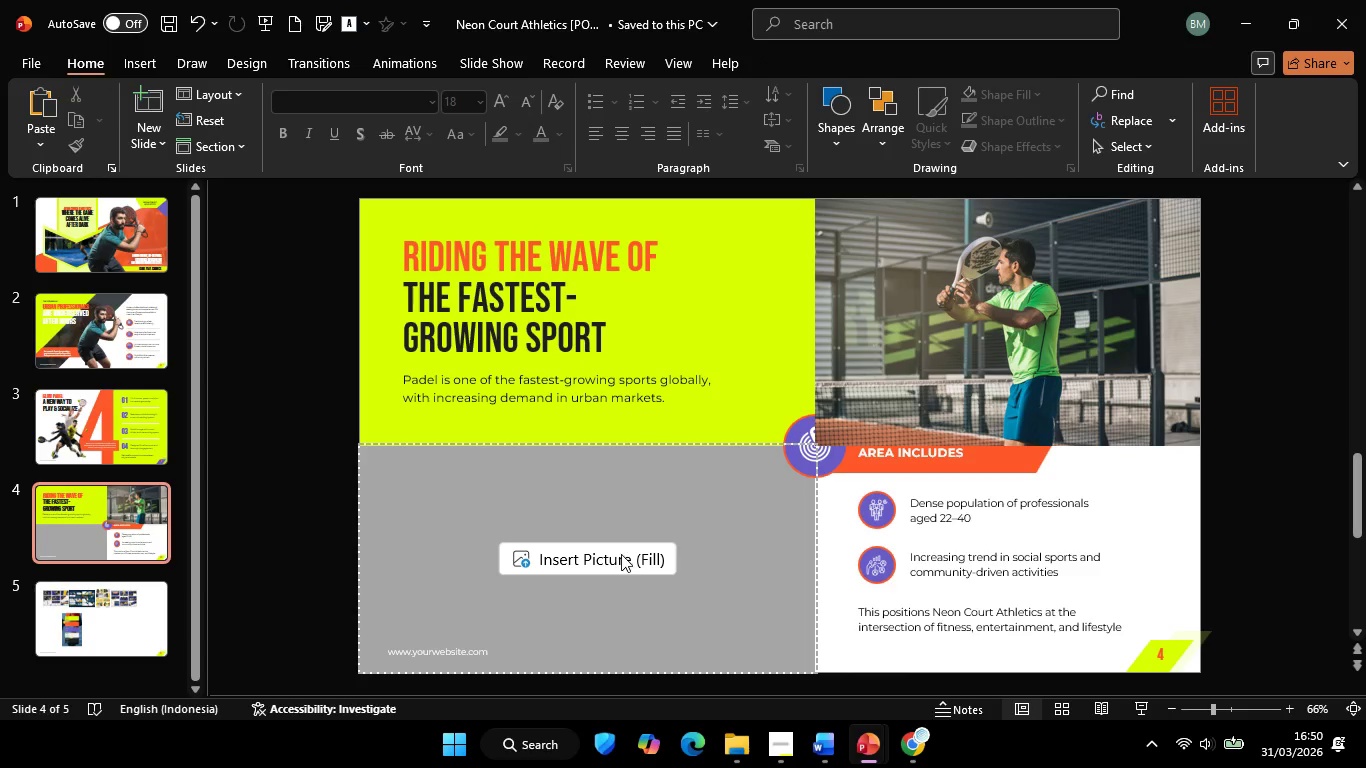 
left_click([621, 554])
 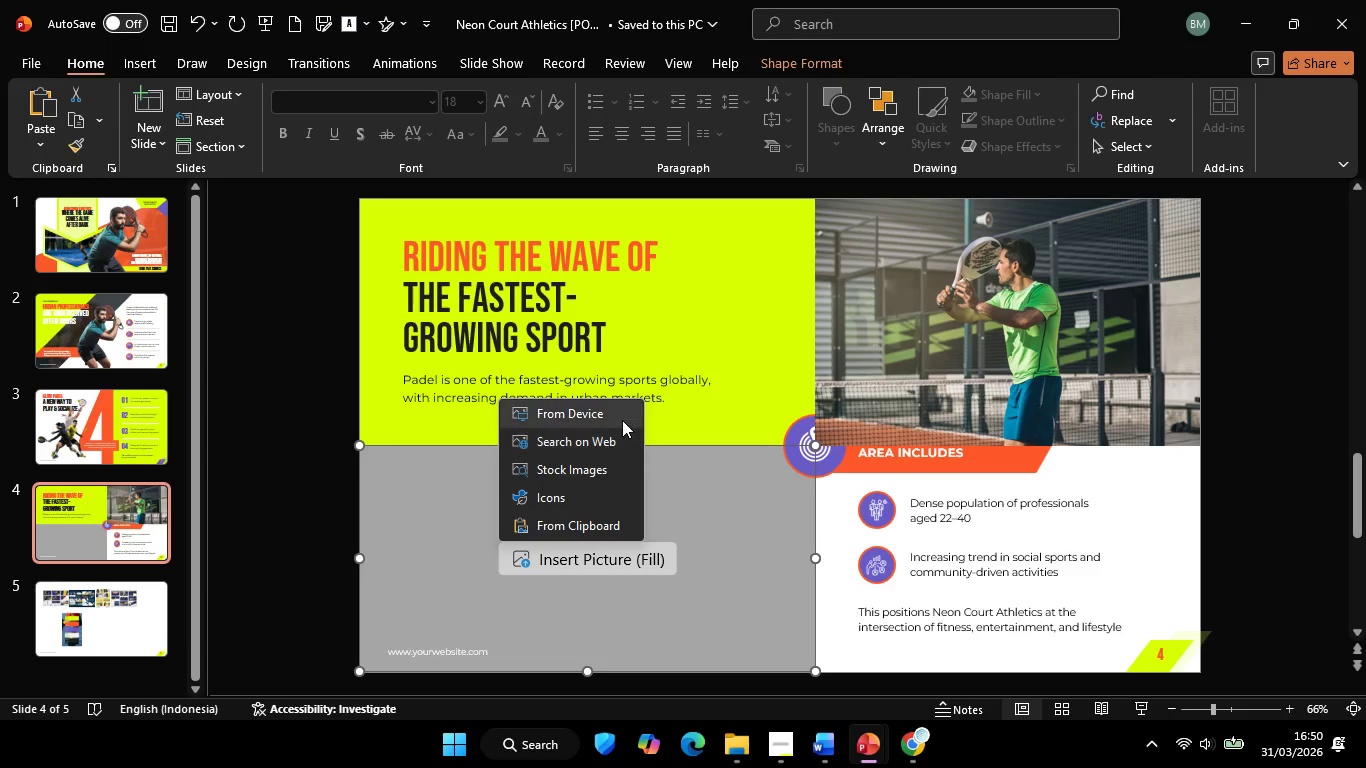 
left_click([622, 420])
 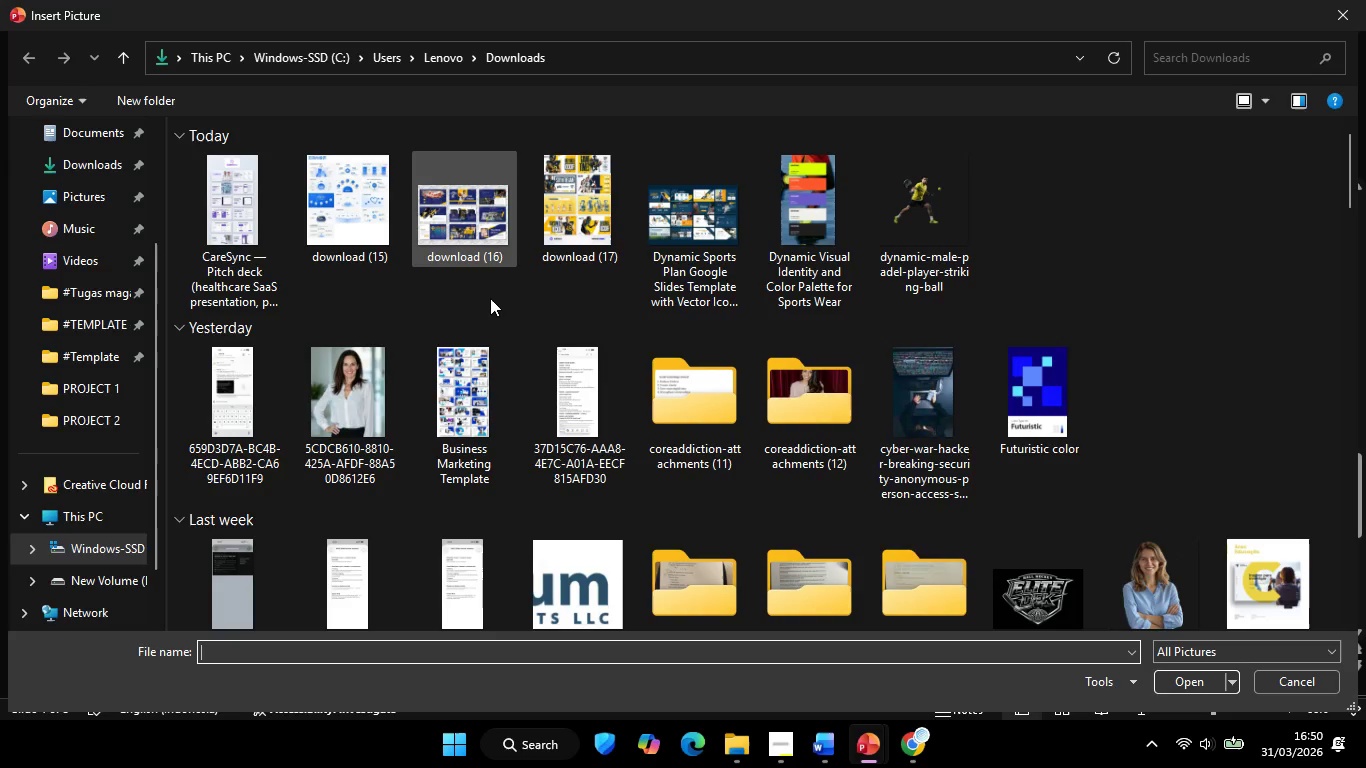 
wait(5.41)
 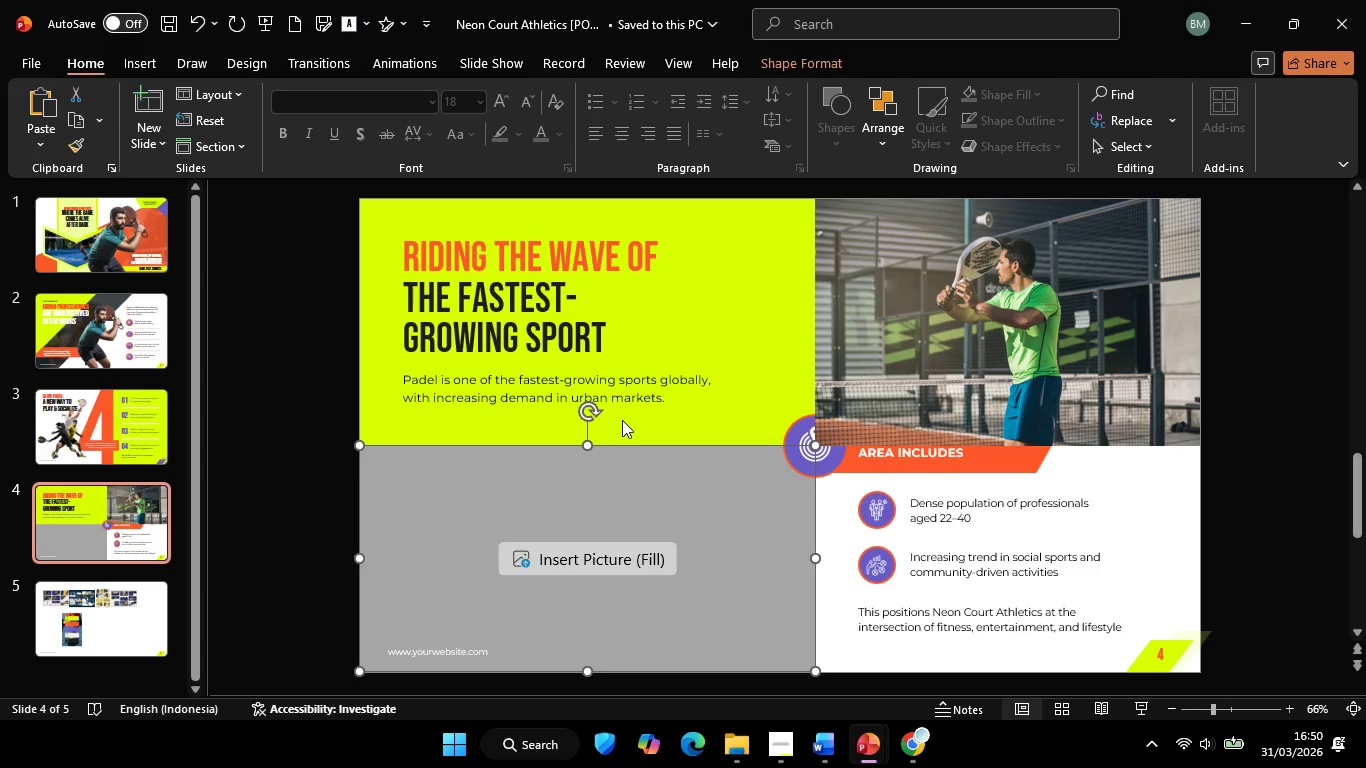 
left_click([220, 210])
 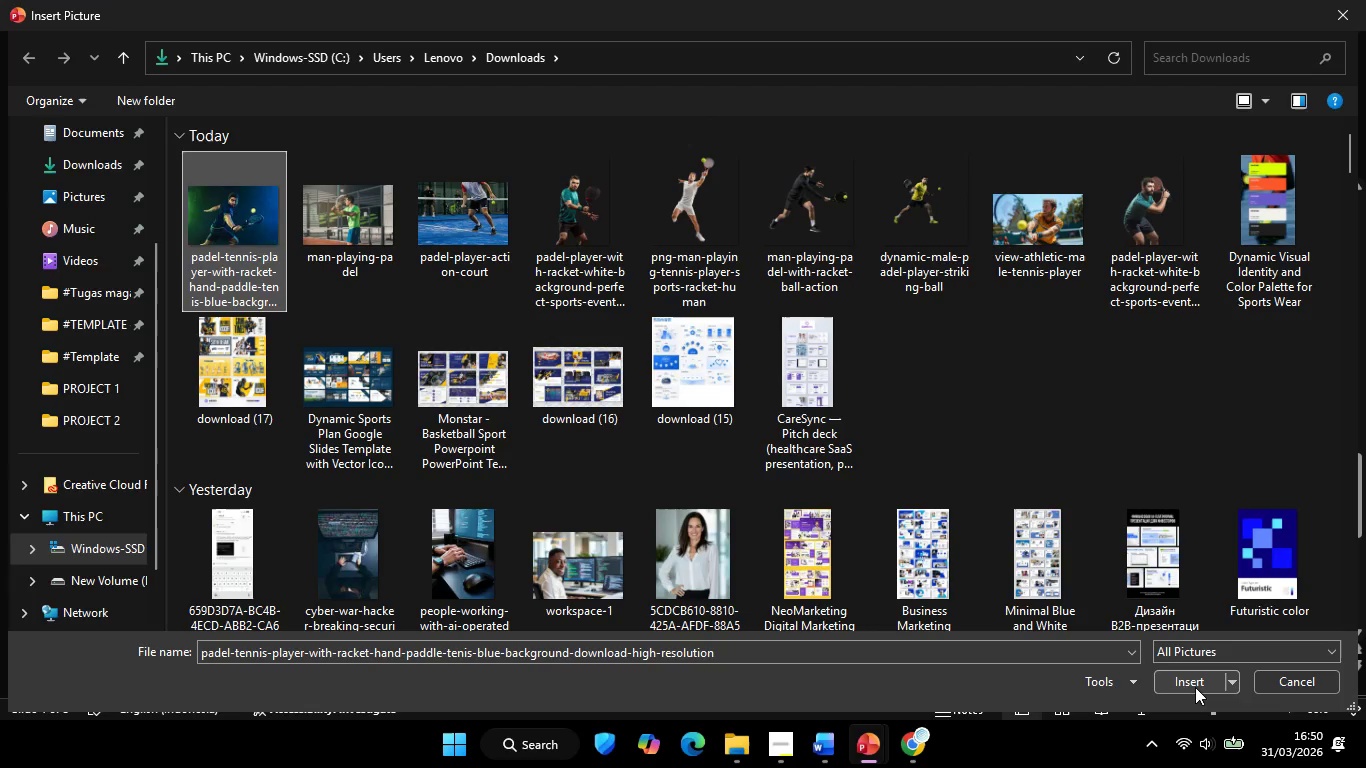 
left_click([1195, 687])
 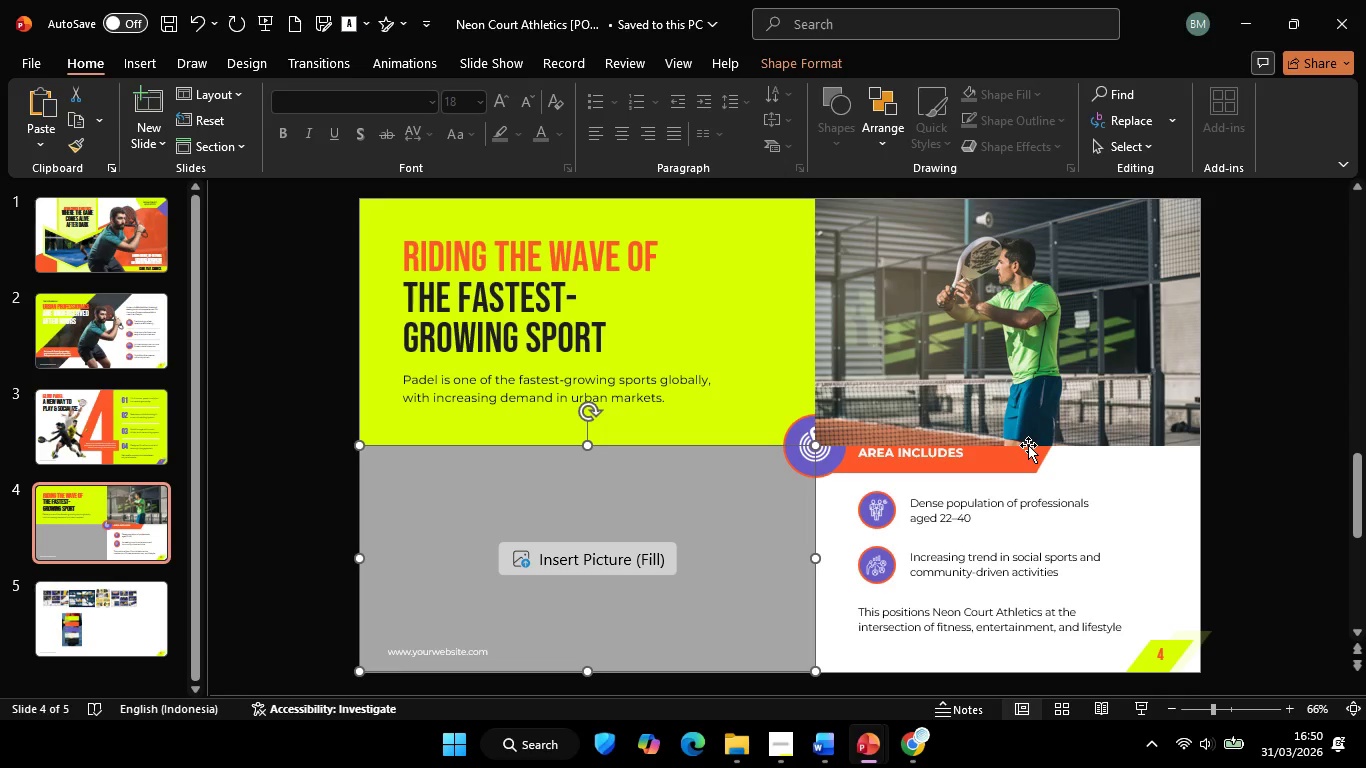 
hold_key(key=ShiftLeft, duration=0.41)
left_click([982, 357])
 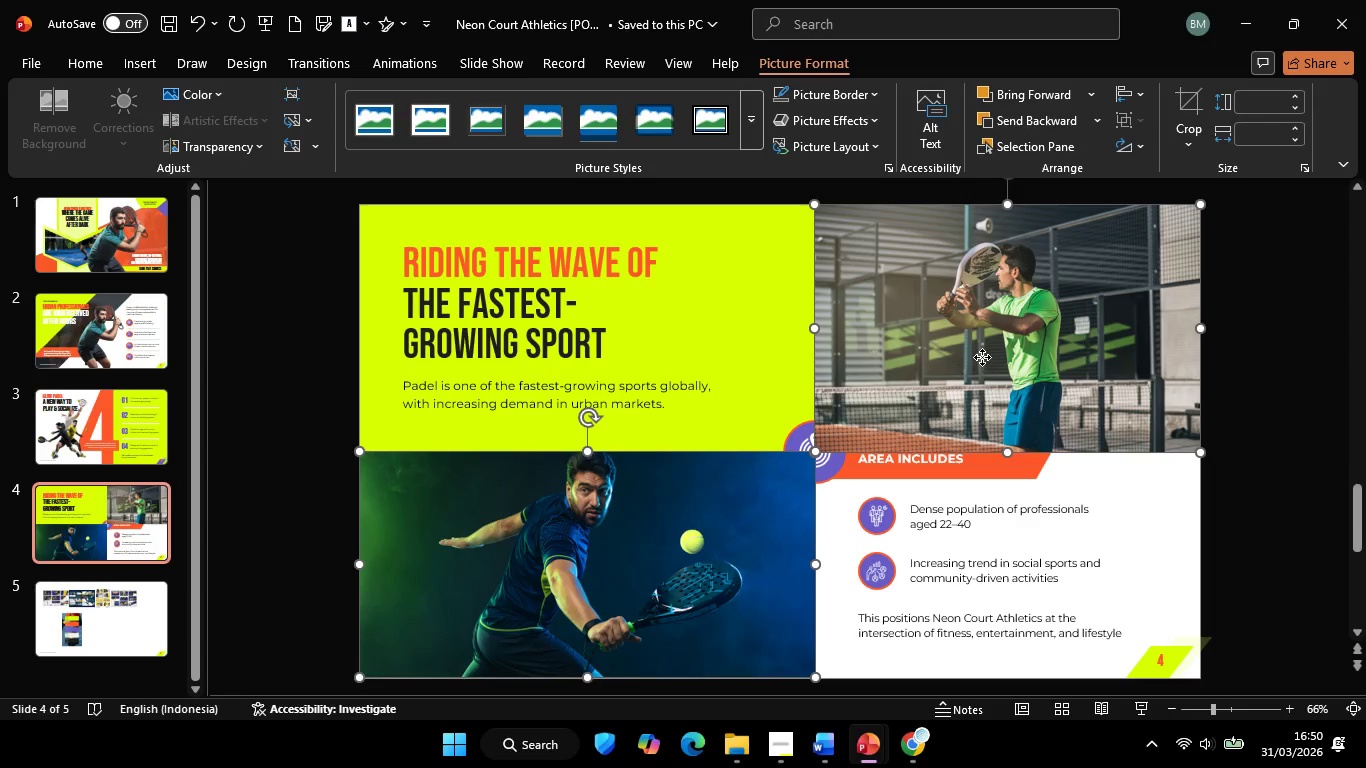 
right_click([982, 357])
 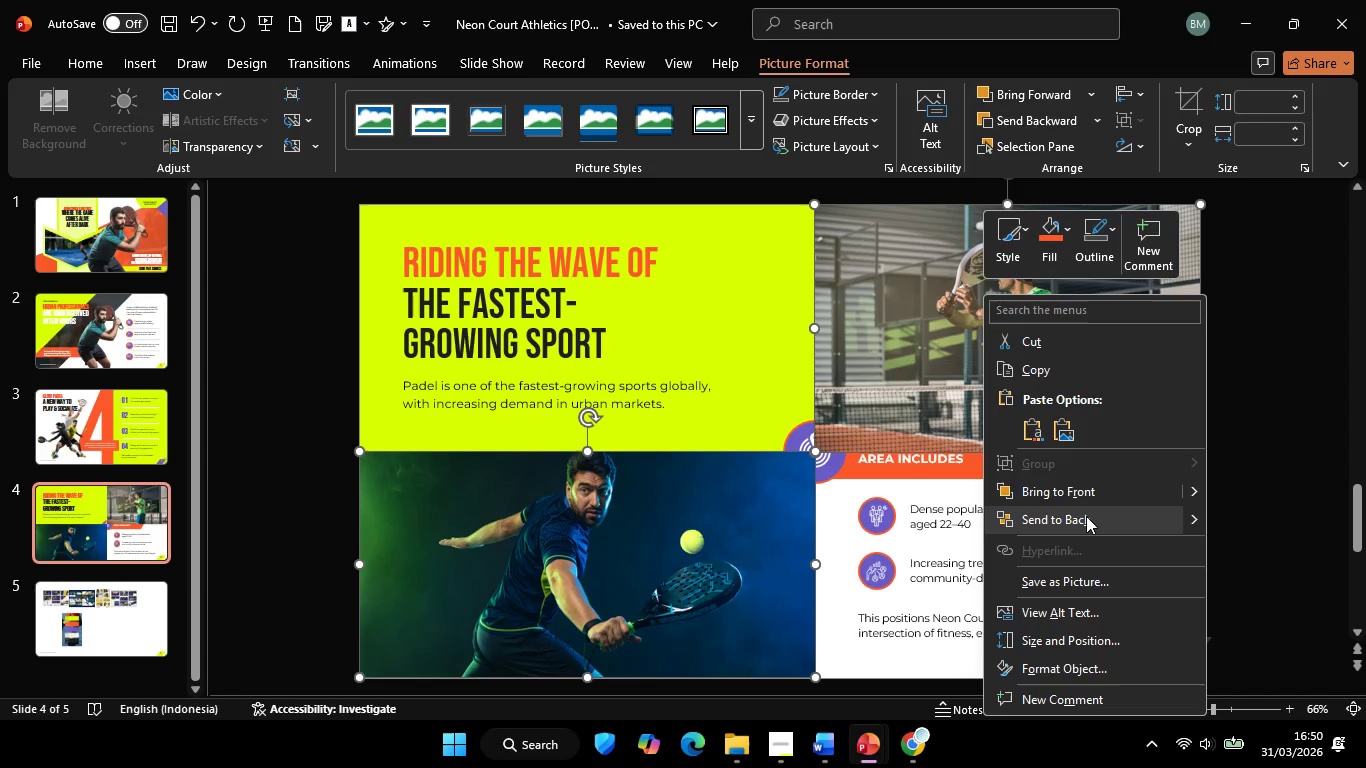 
left_click([1086, 516])
 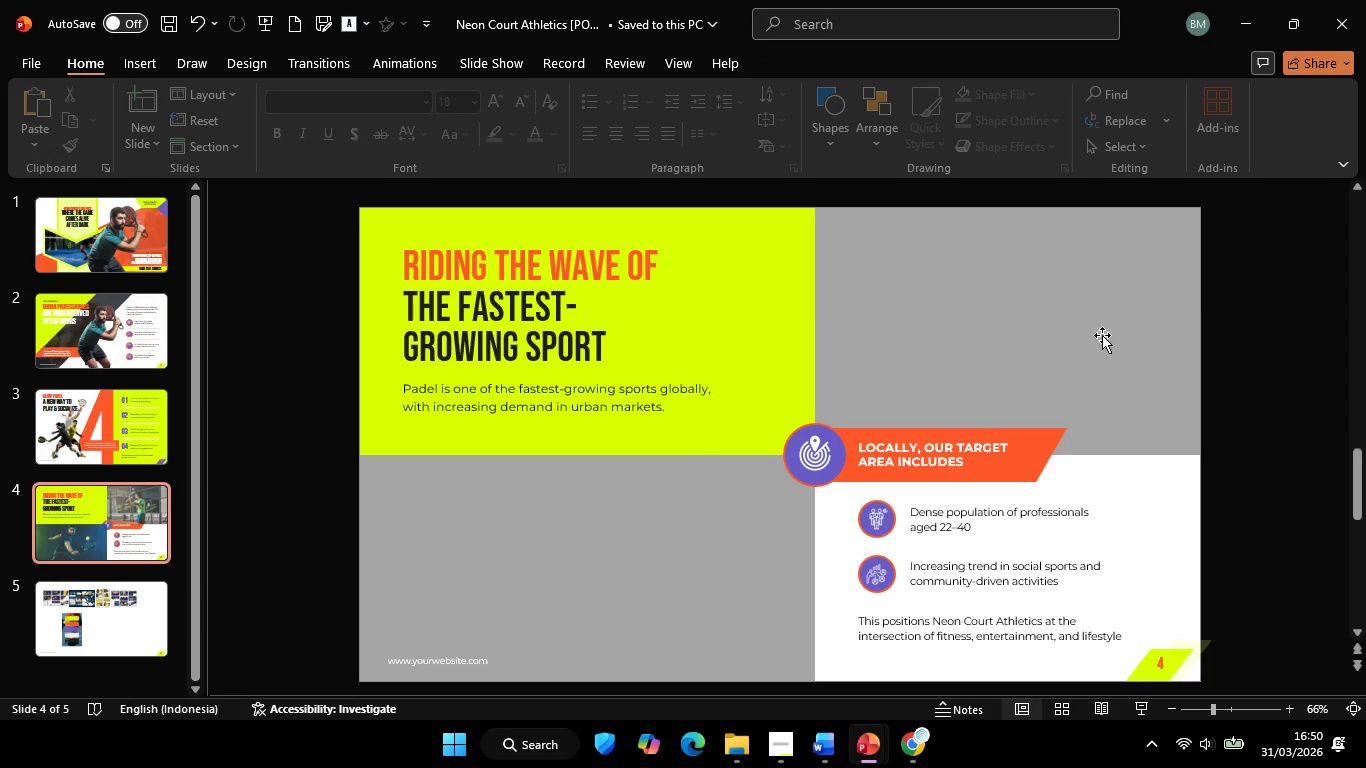 
hold_key(key=ShiftLeft, duration=0.58)
left_click([624, 507])
 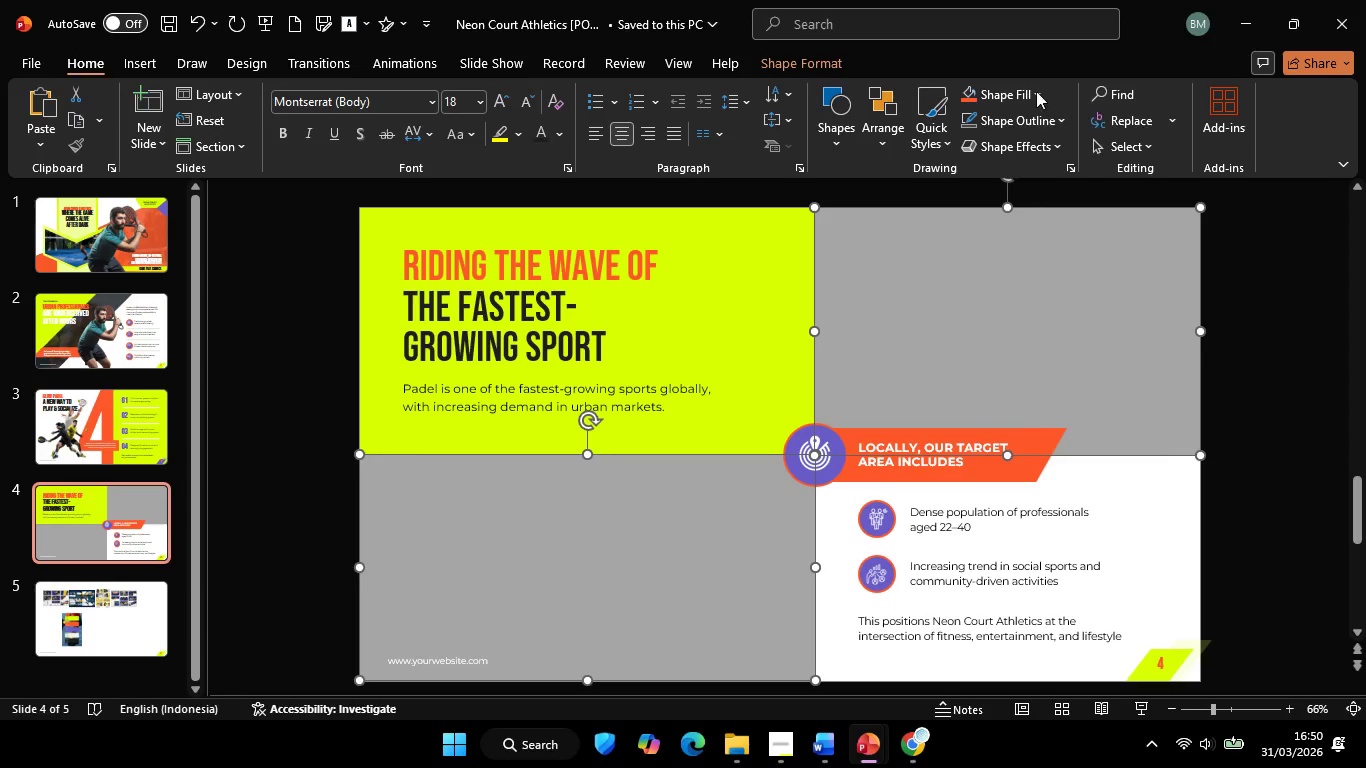 
left_click([1034, 88])
 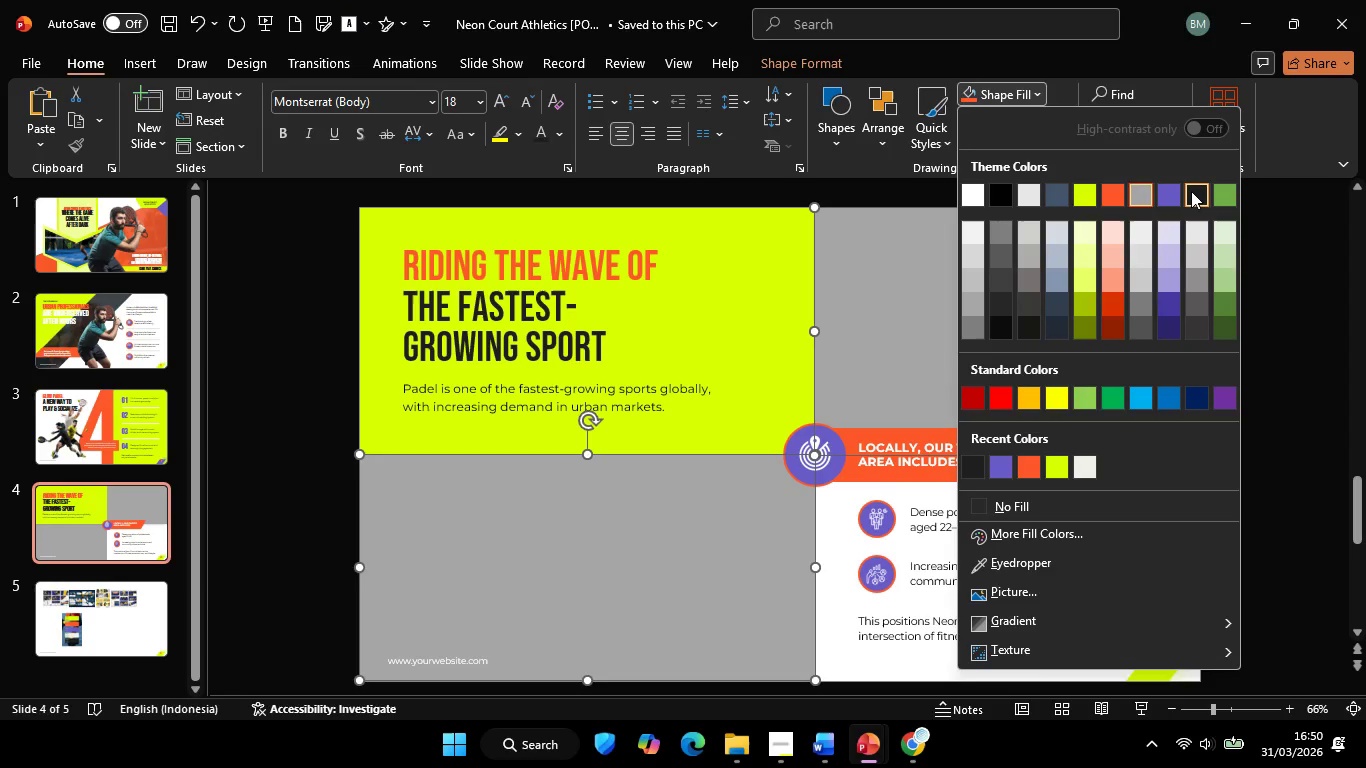 
left_click([1191, 191])
 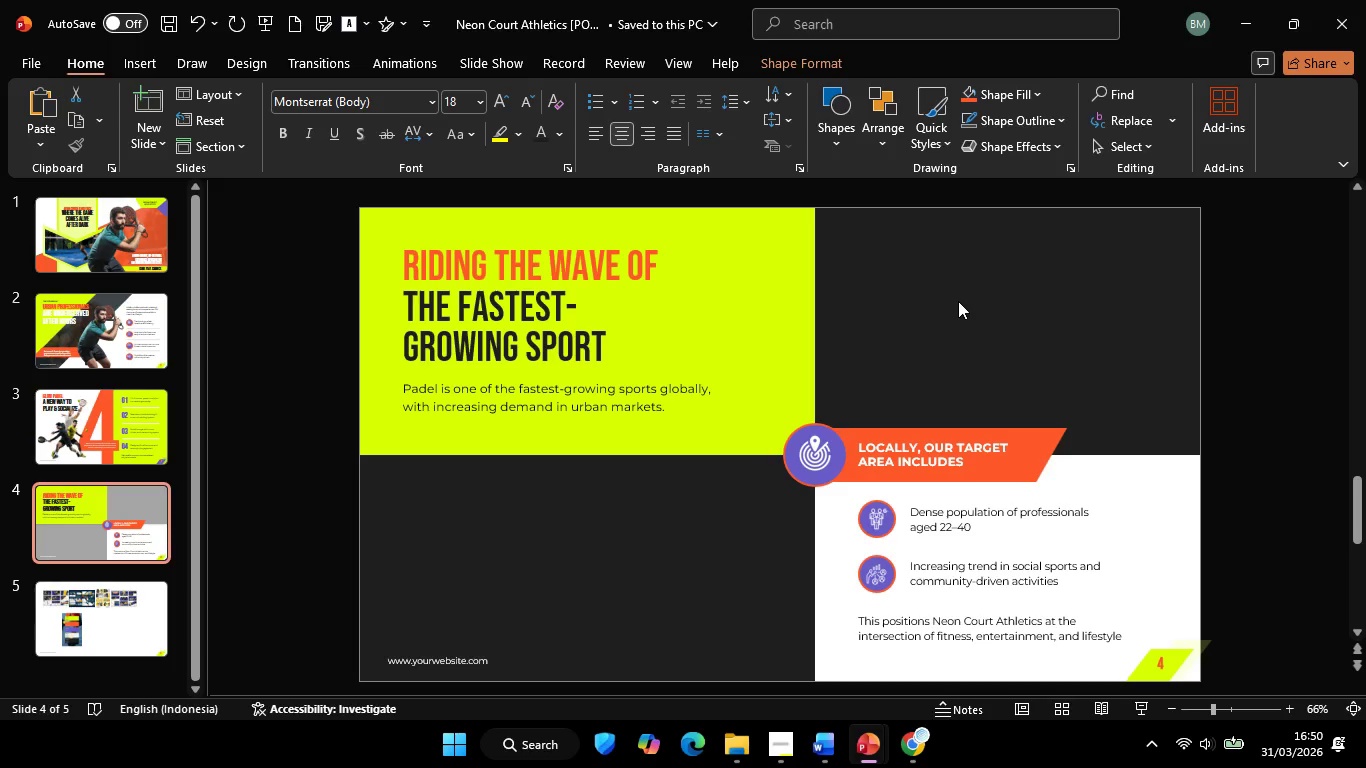 
right_click([953, 295])
 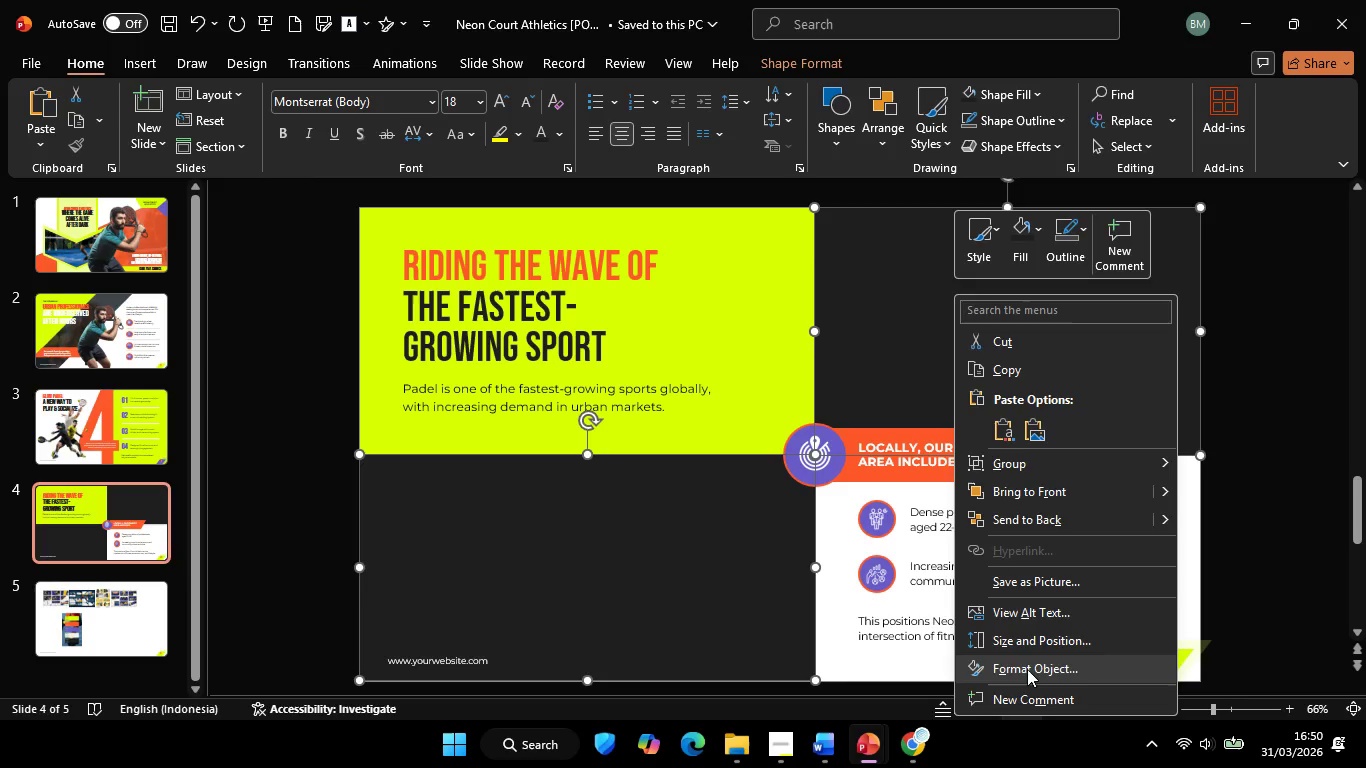 
left_click([1027, 669])
 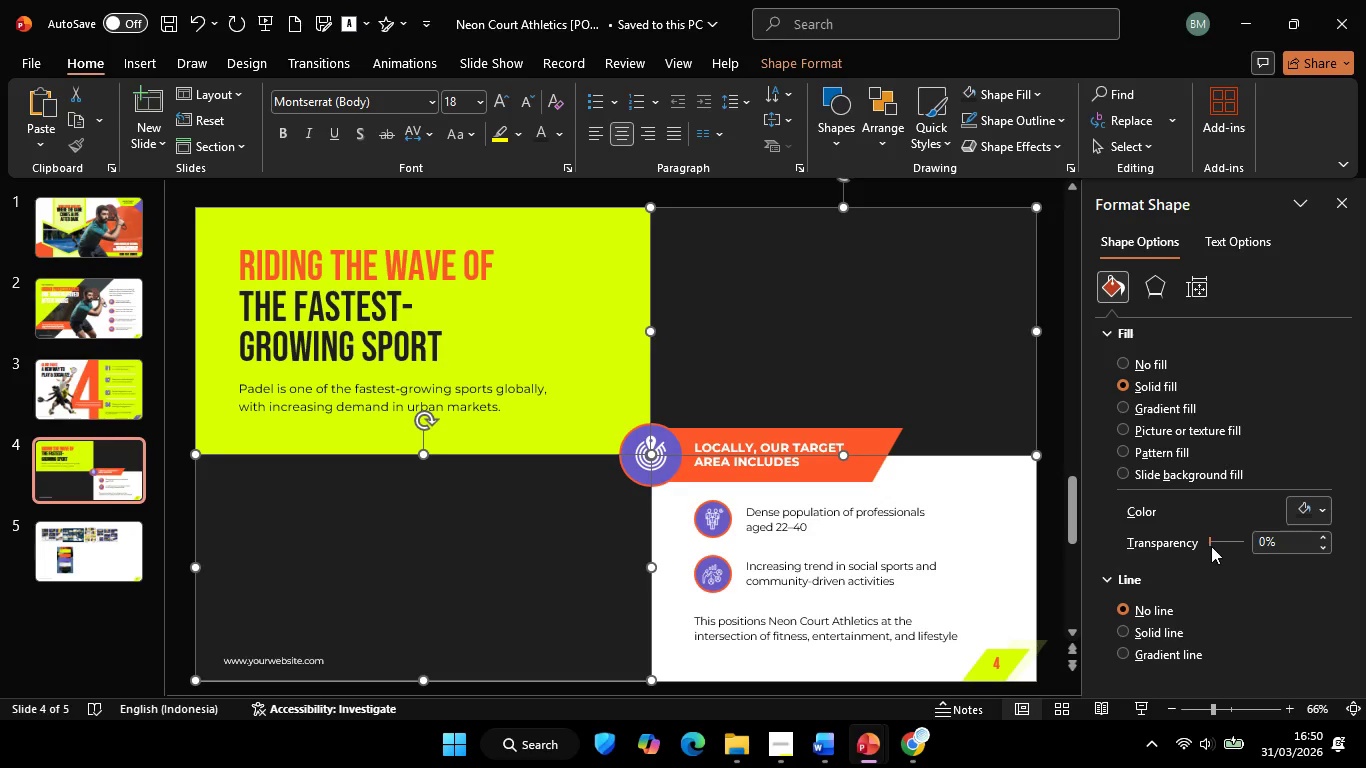 